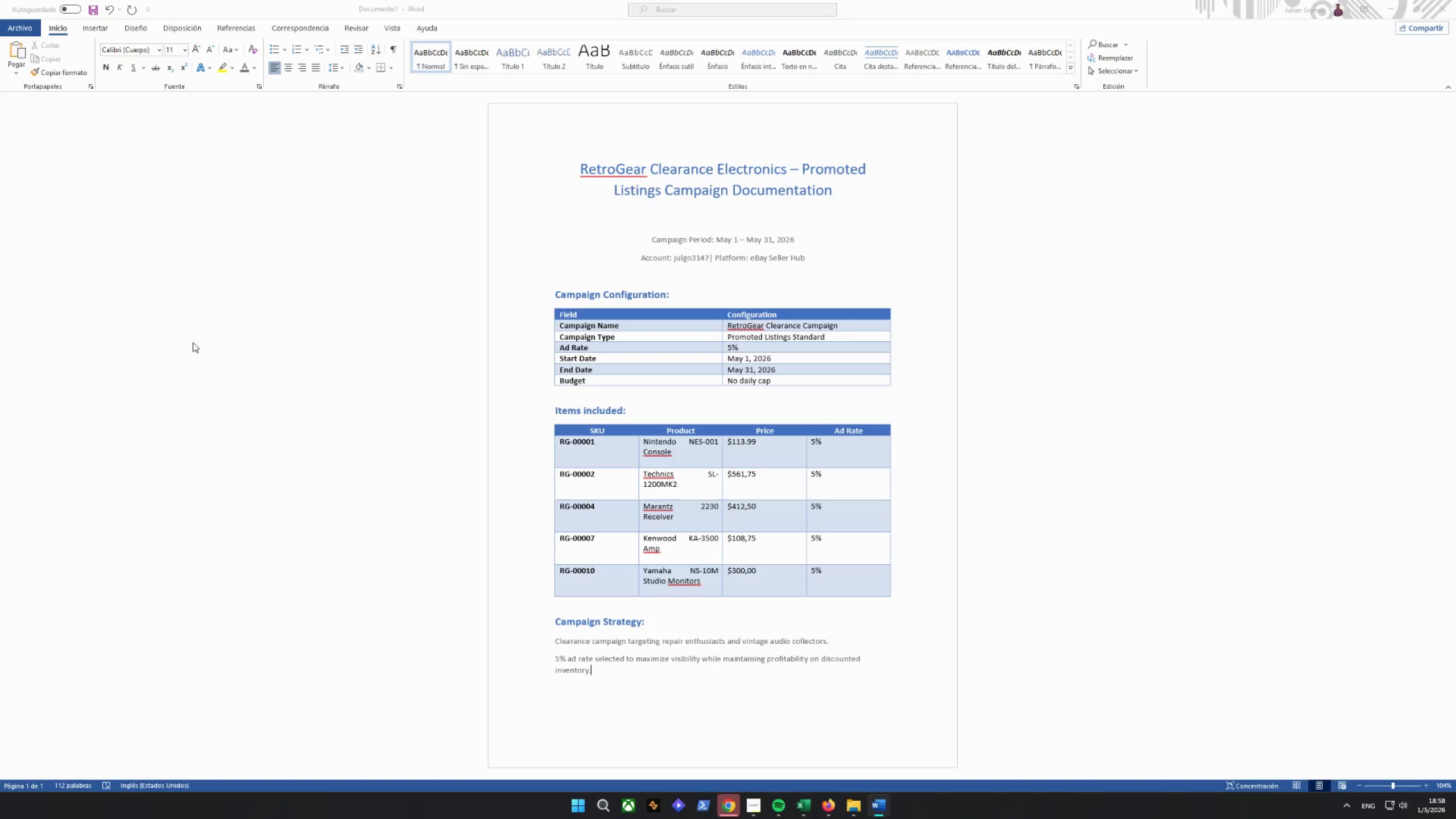 
key(Enter)
 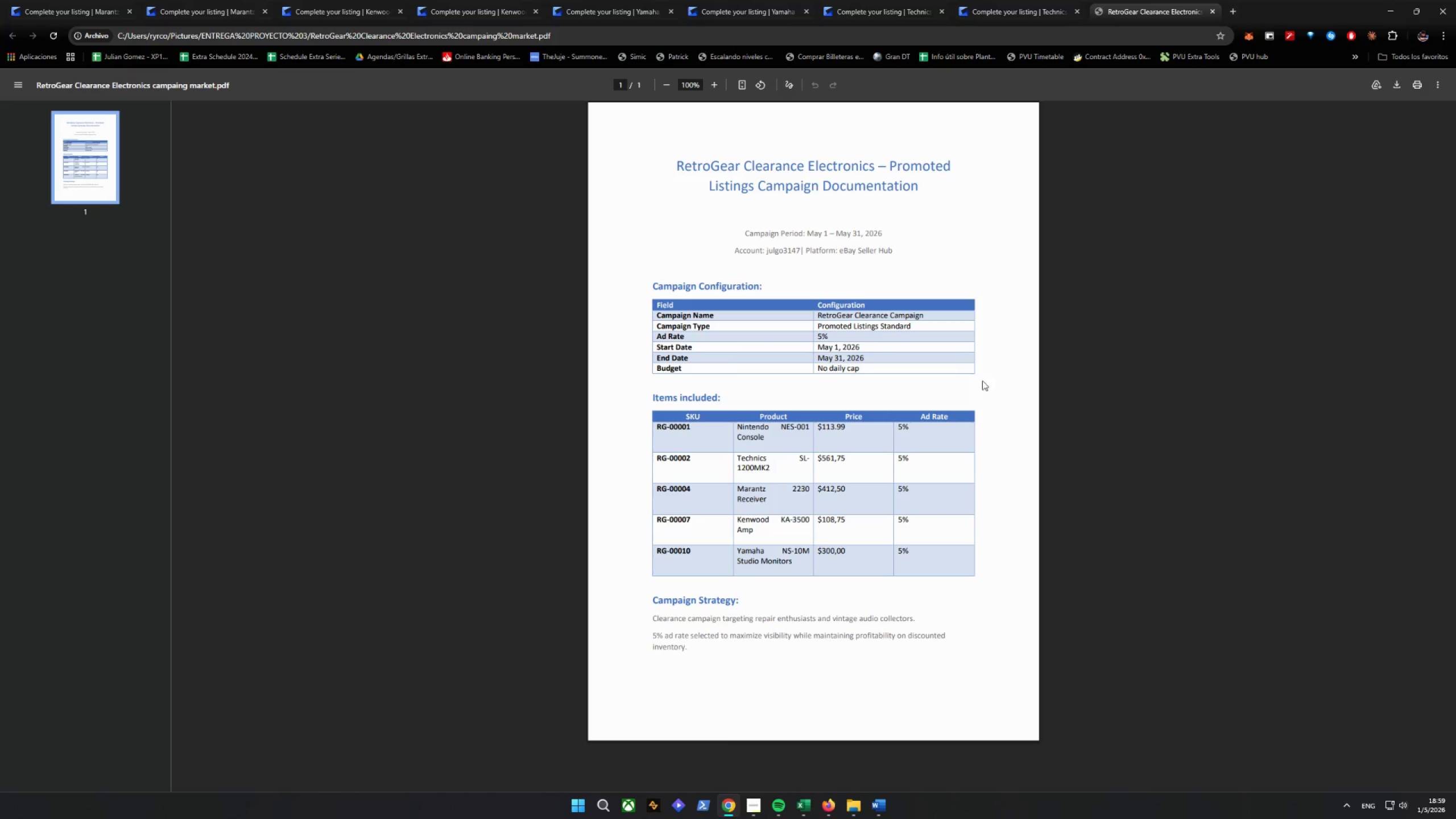 
scroll: coordinate [1016, 375], scroll_direction: down, amount: 4.0
 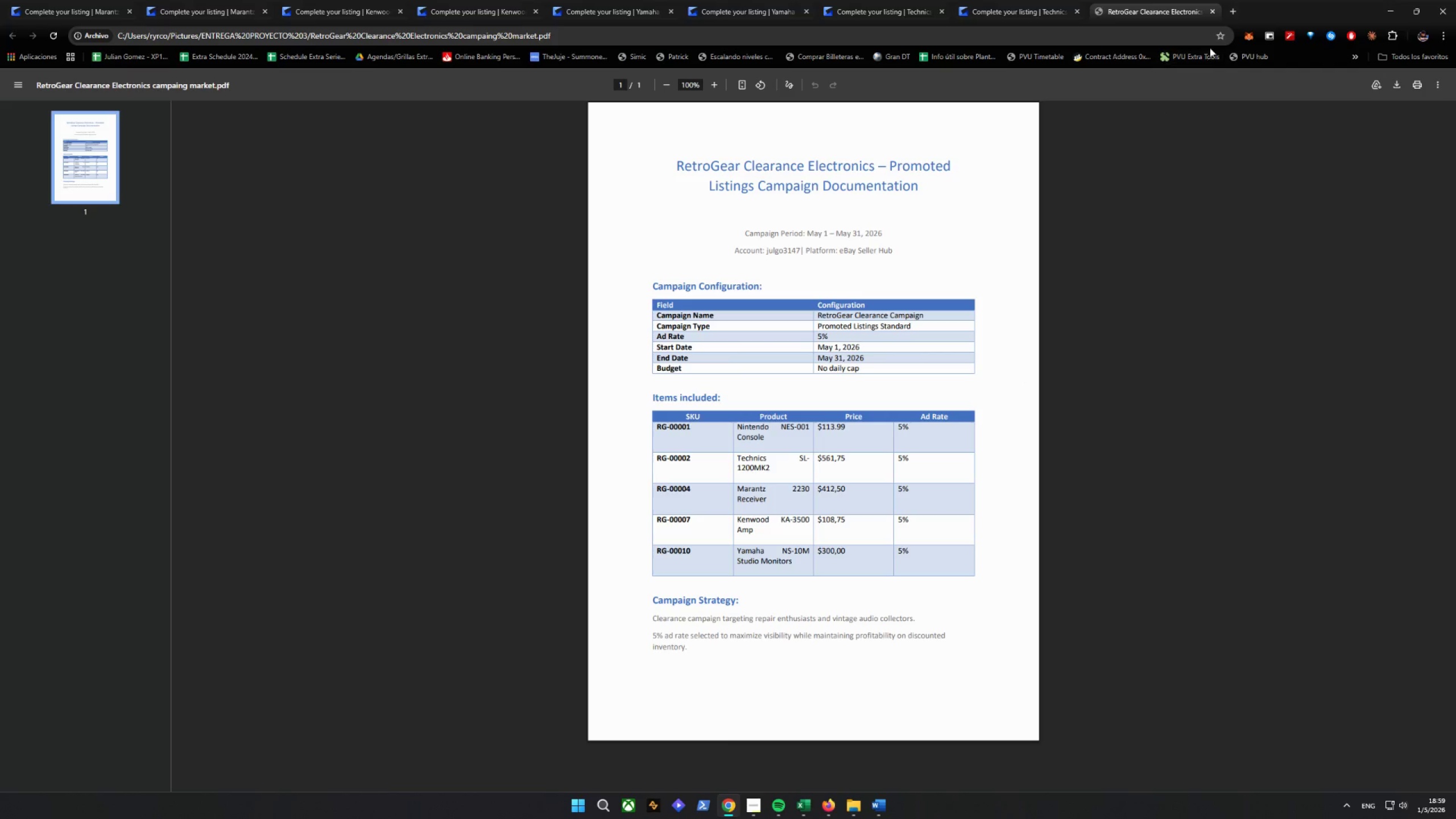 
left_click([1213, 13])
 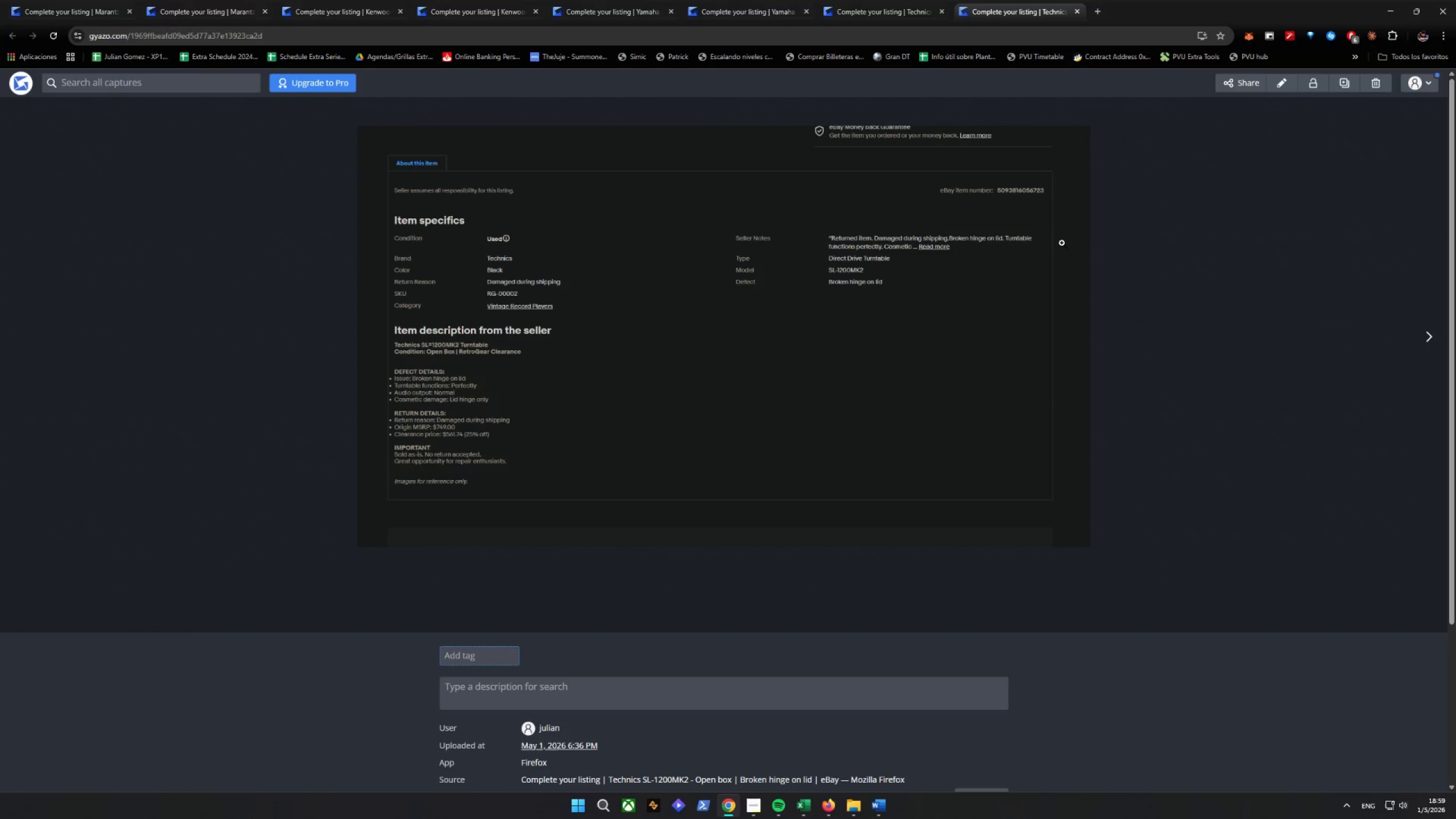 
left_click([1436, 12])
 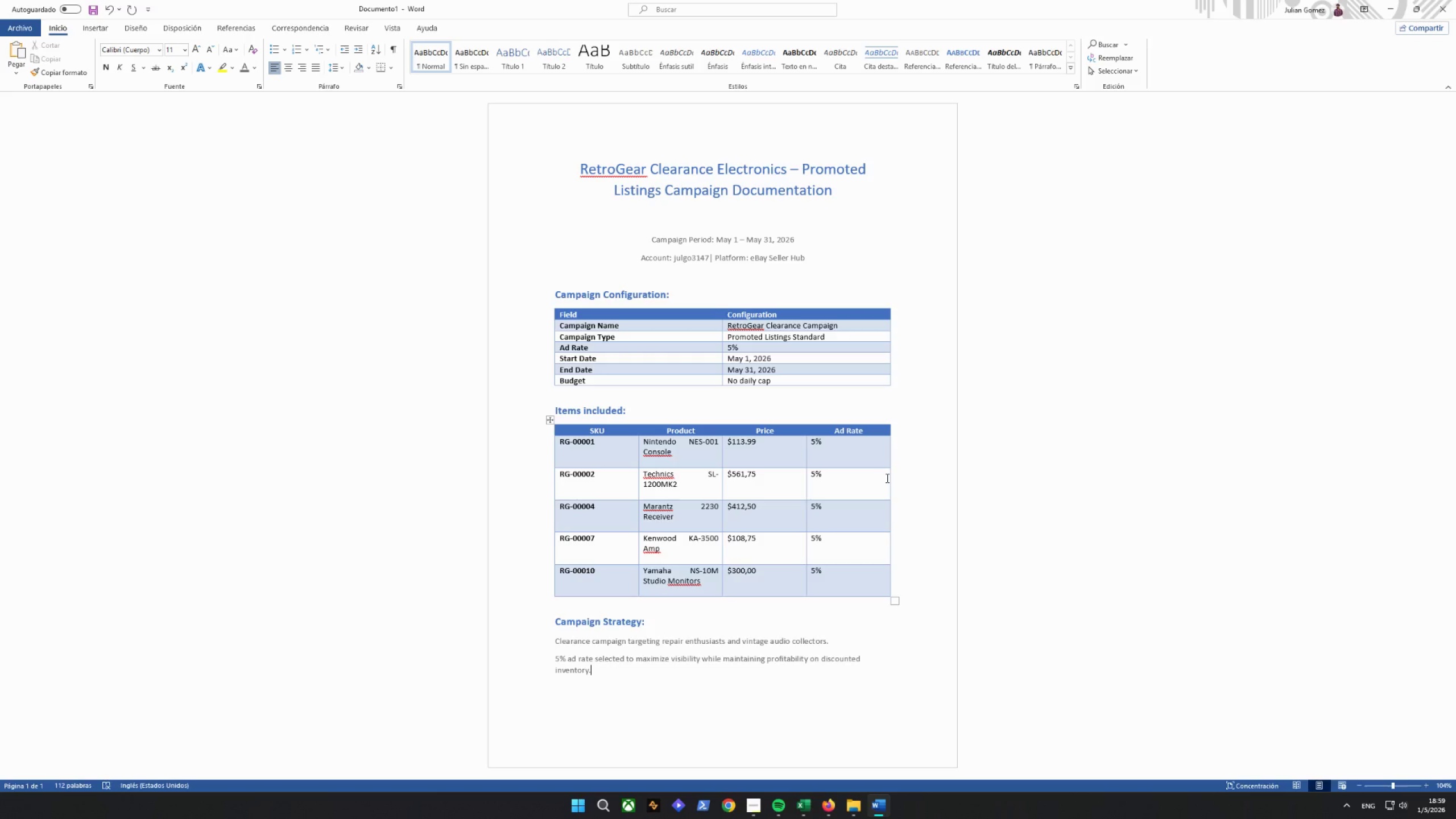 
wait(16.55)
 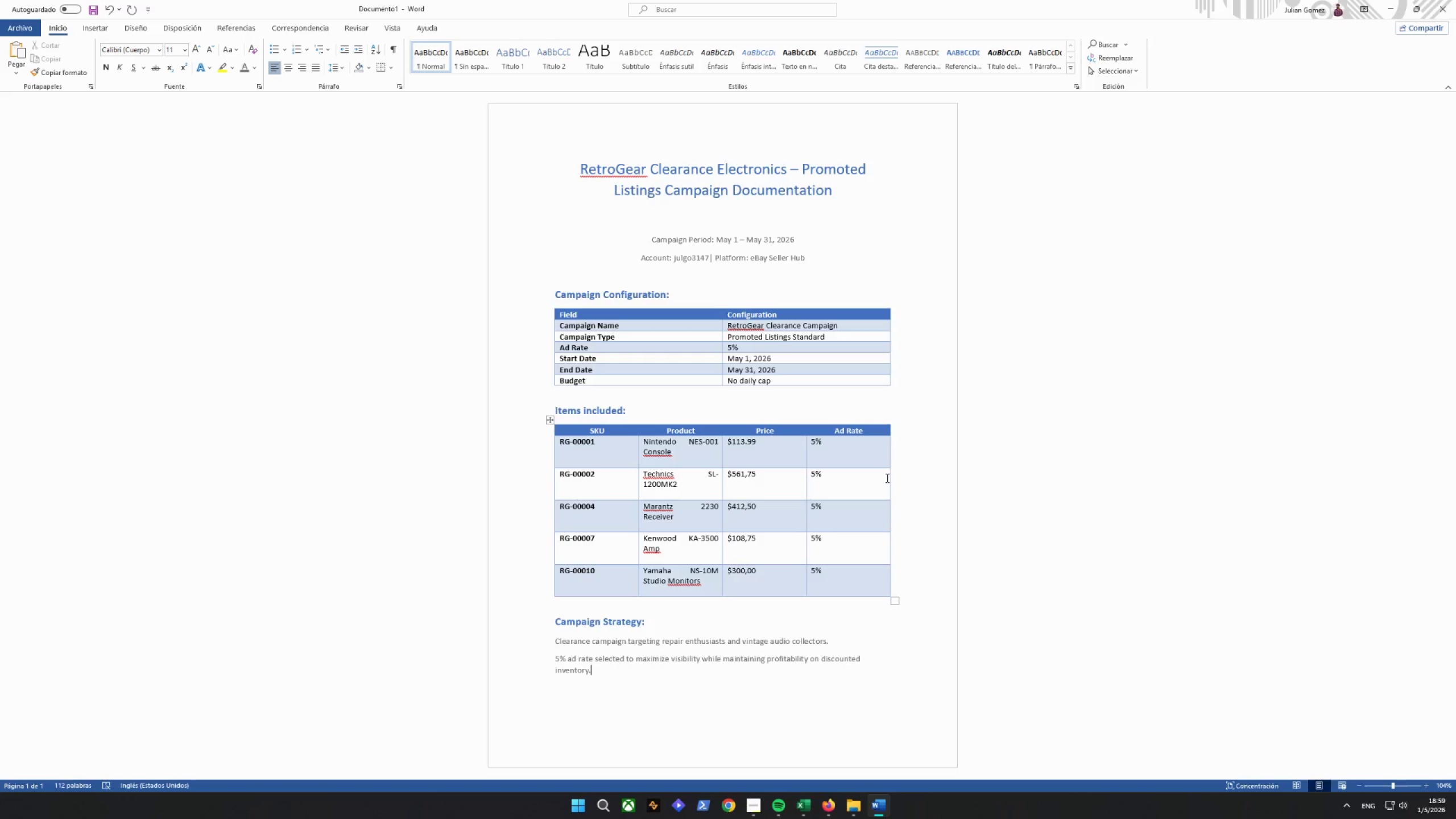 
left_click([756, 807])